 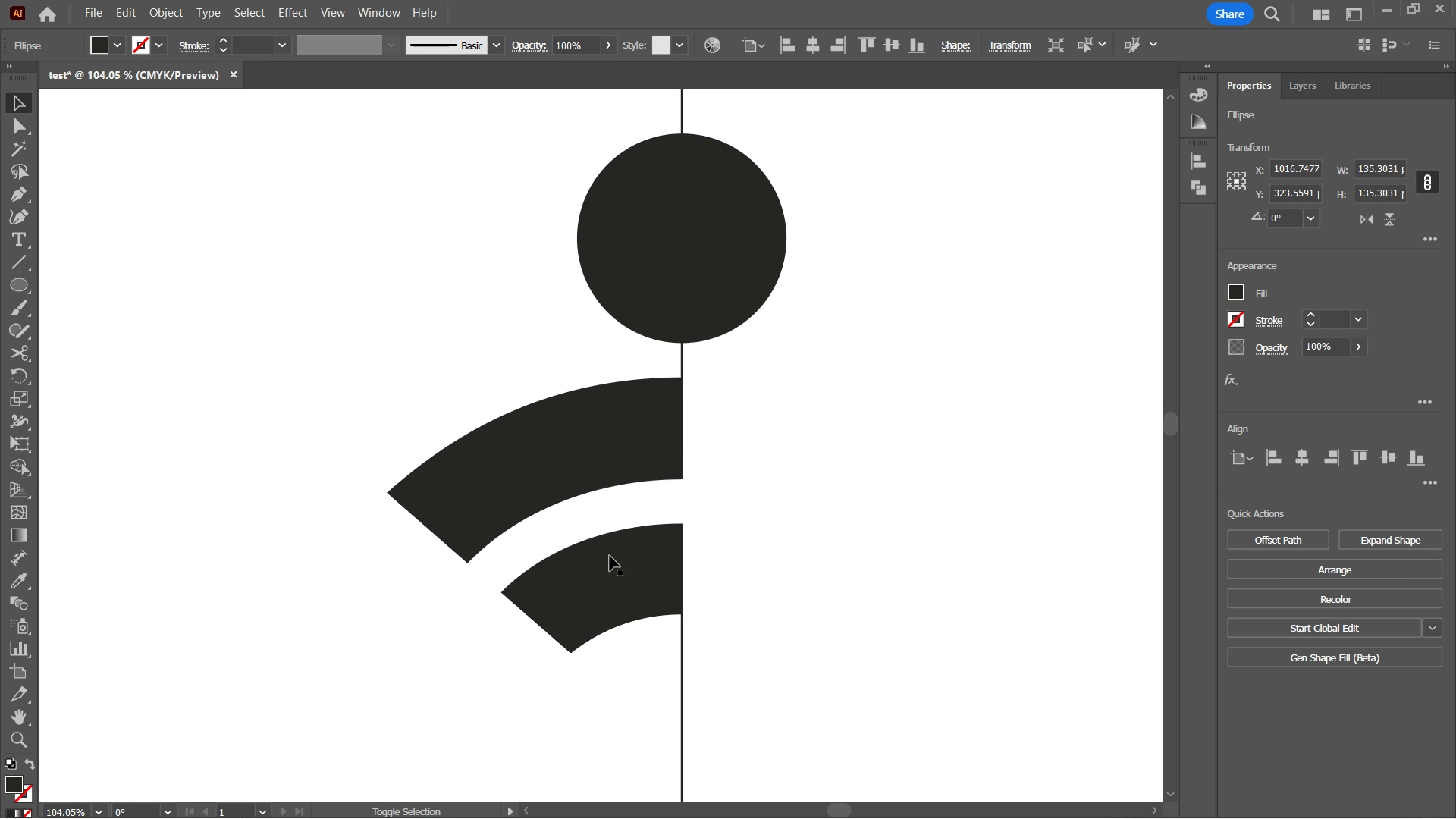 
key(Shift+ArrowDown)
 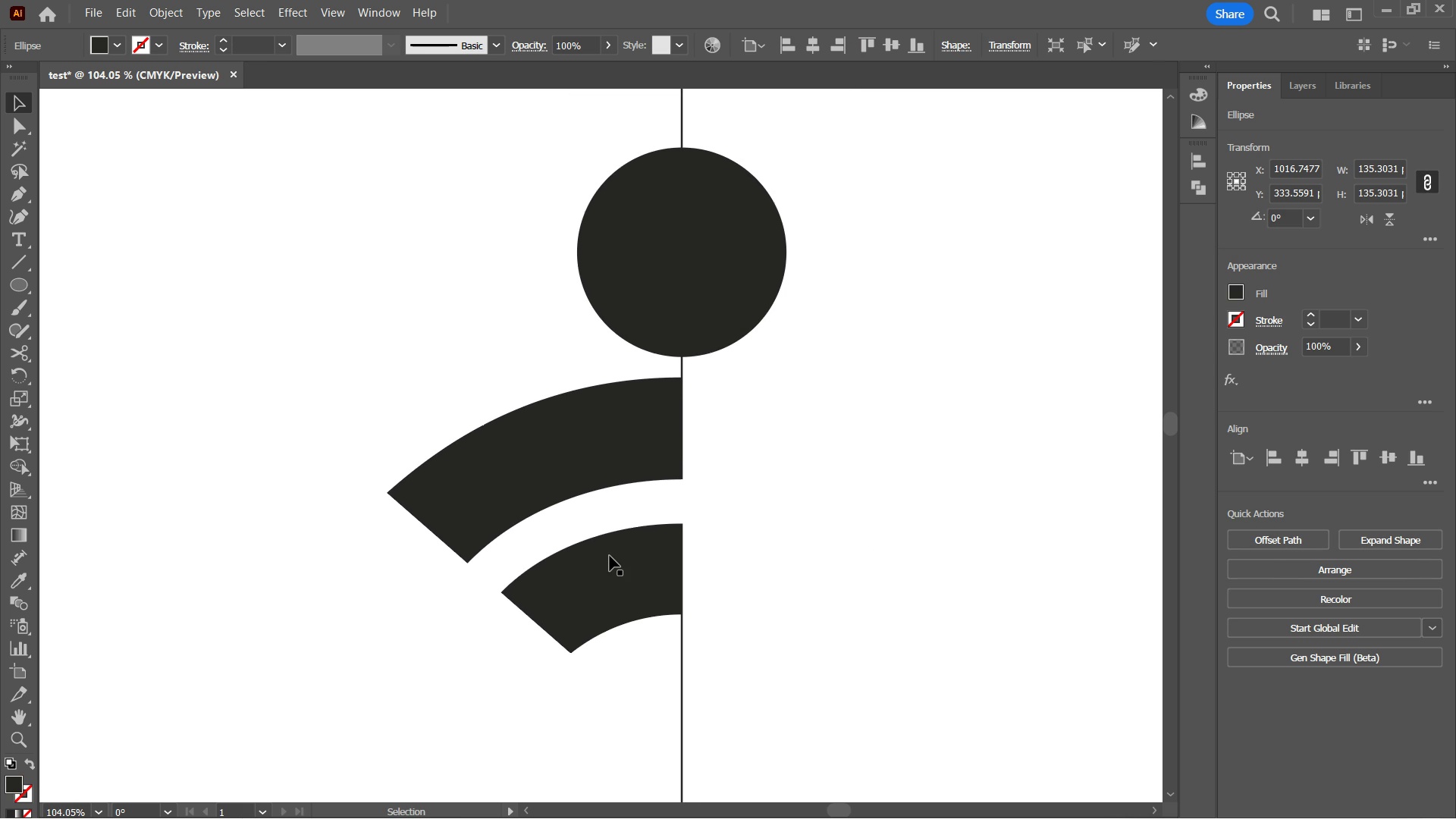 
key(ArrowUp)
 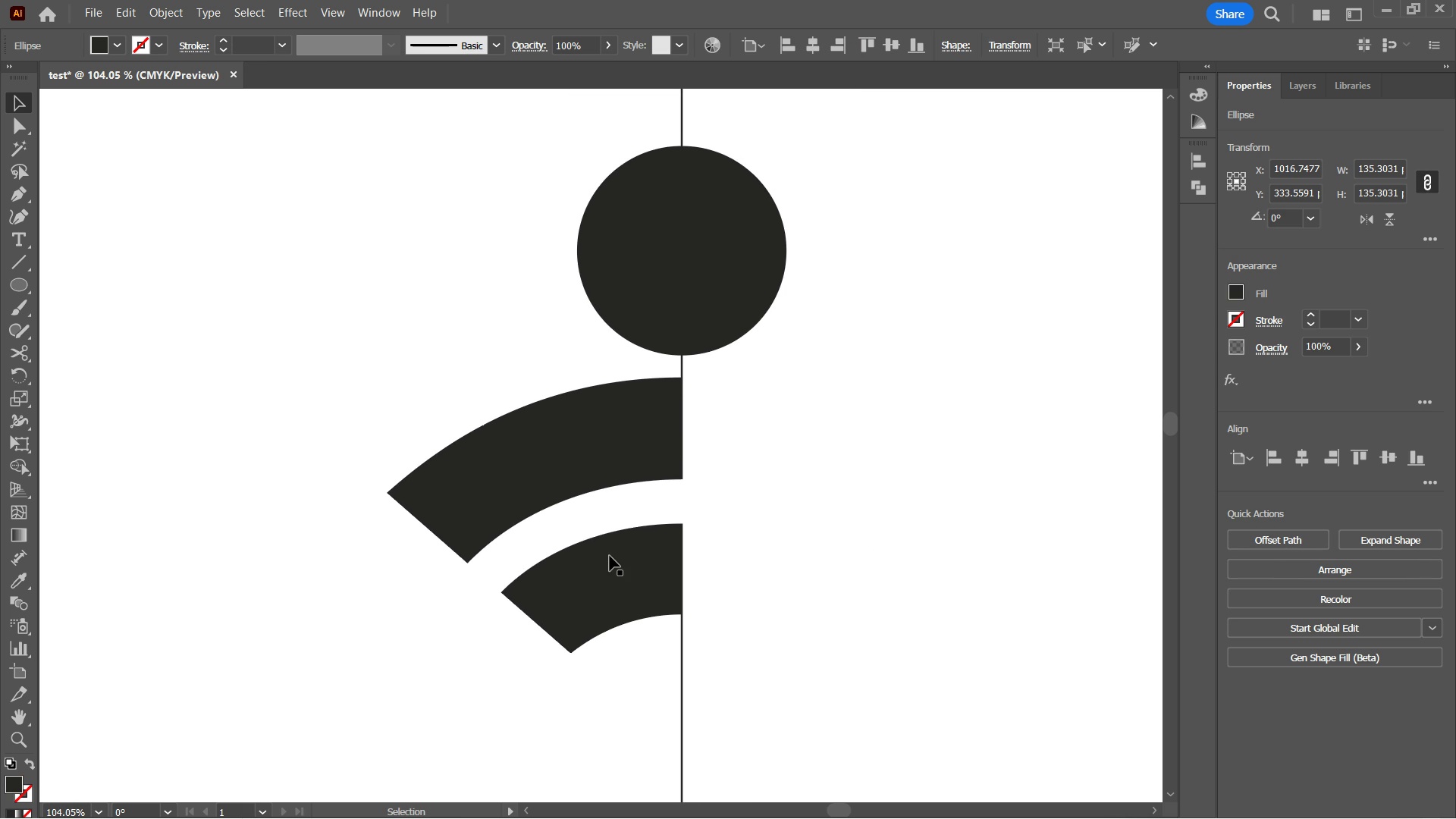 
key(ArrowUp)
 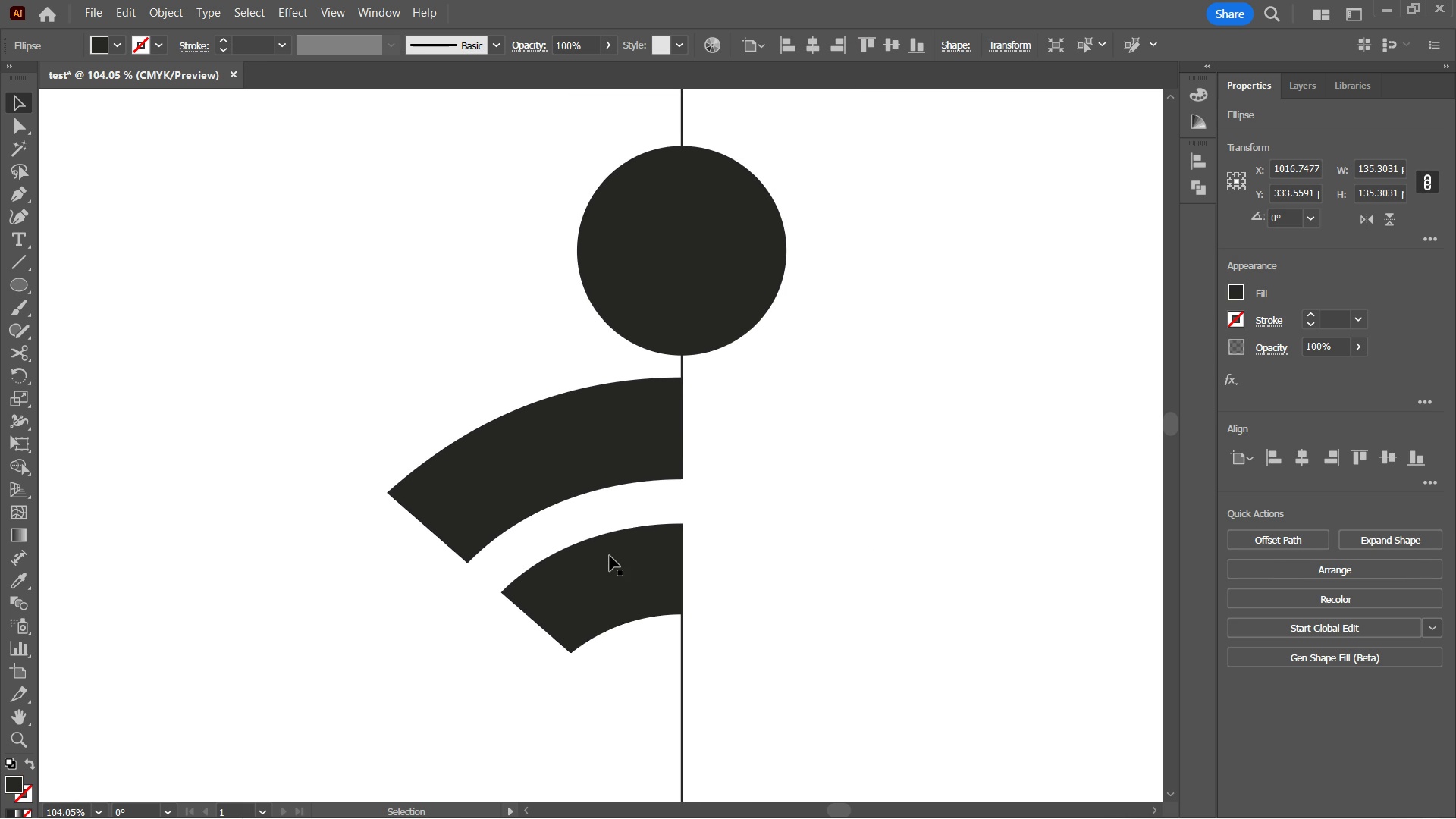 
key(ArrowUp)
 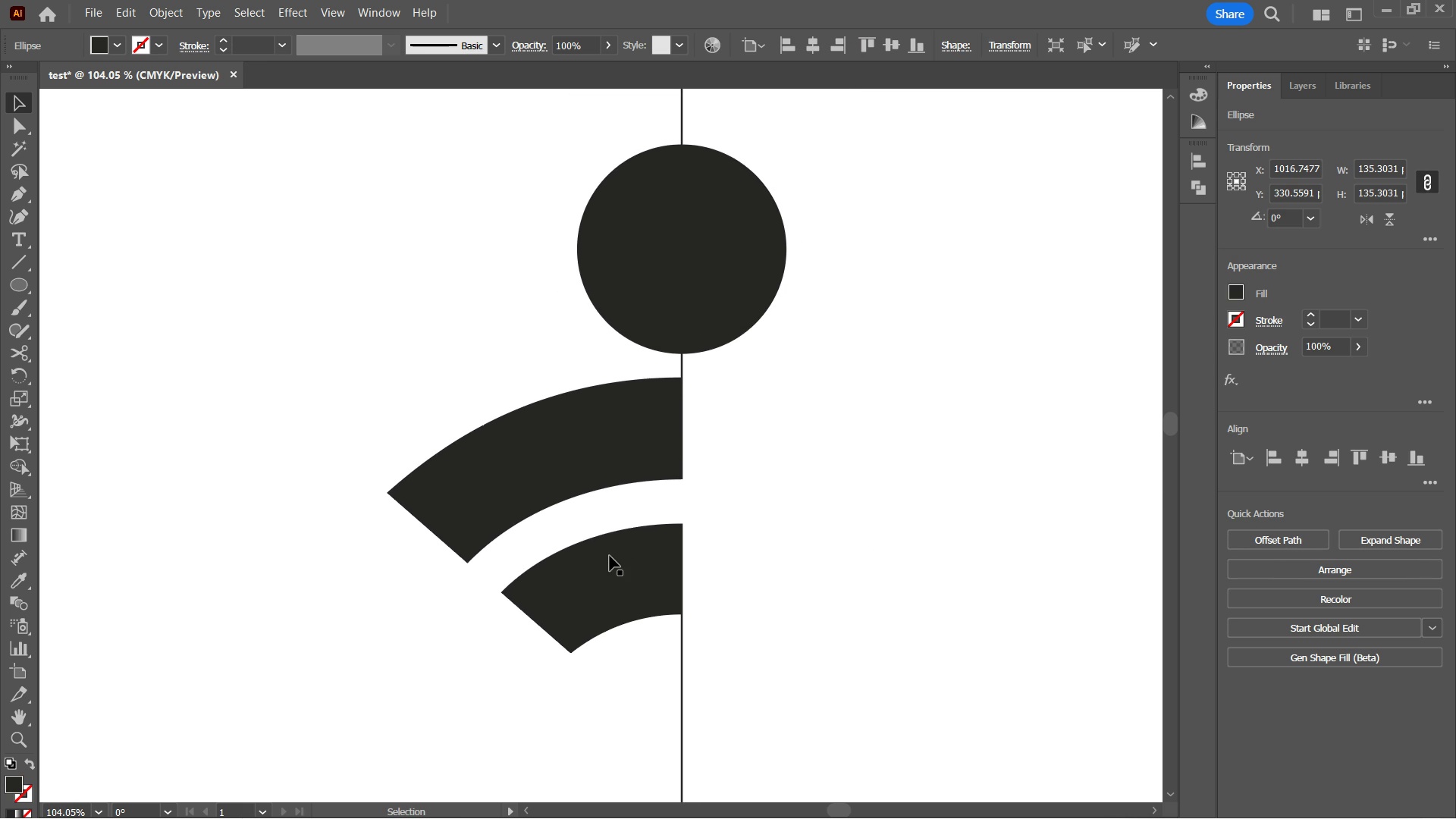 
key(ArrowDown)
 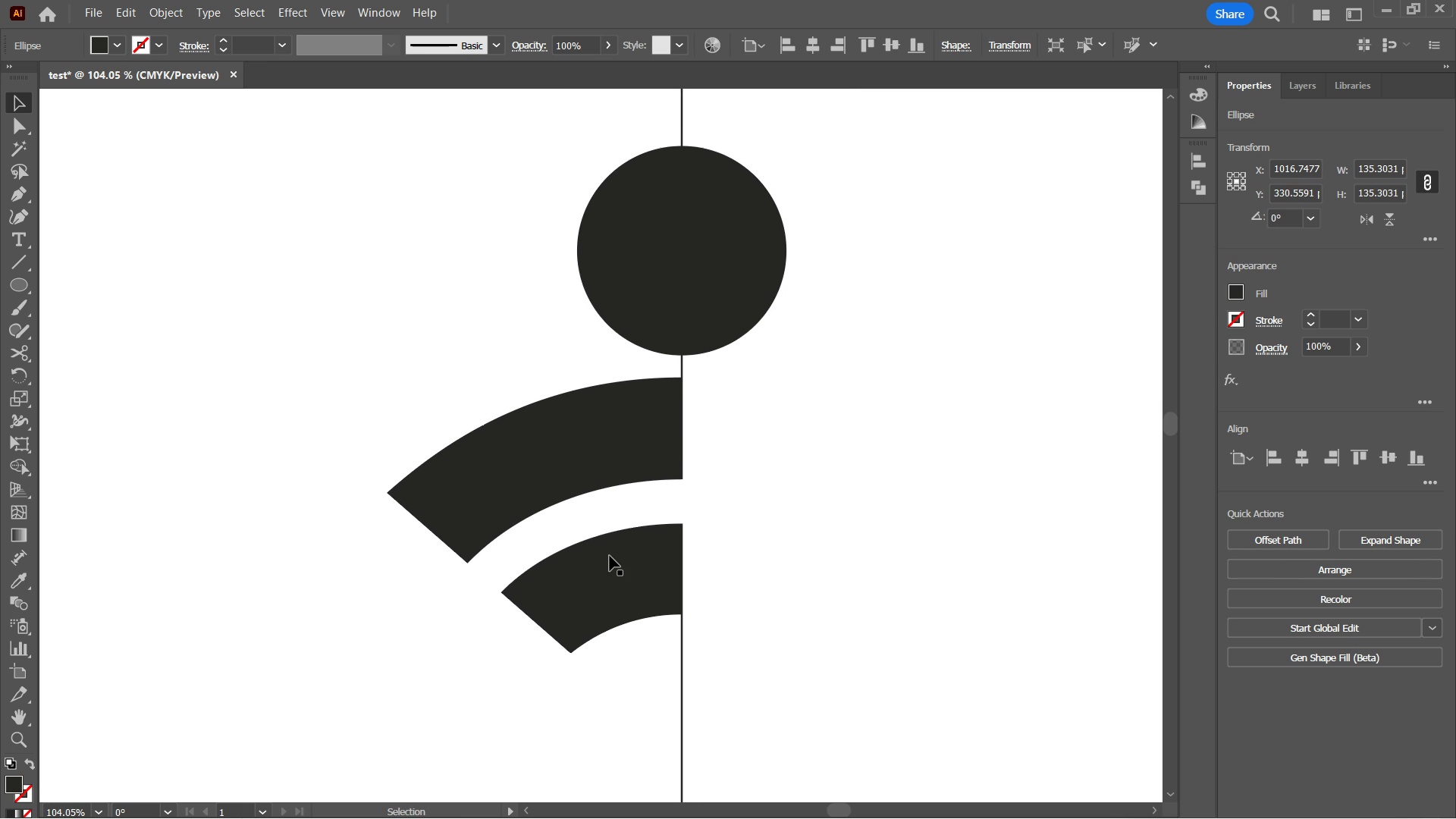 
key(ArrowDown)
 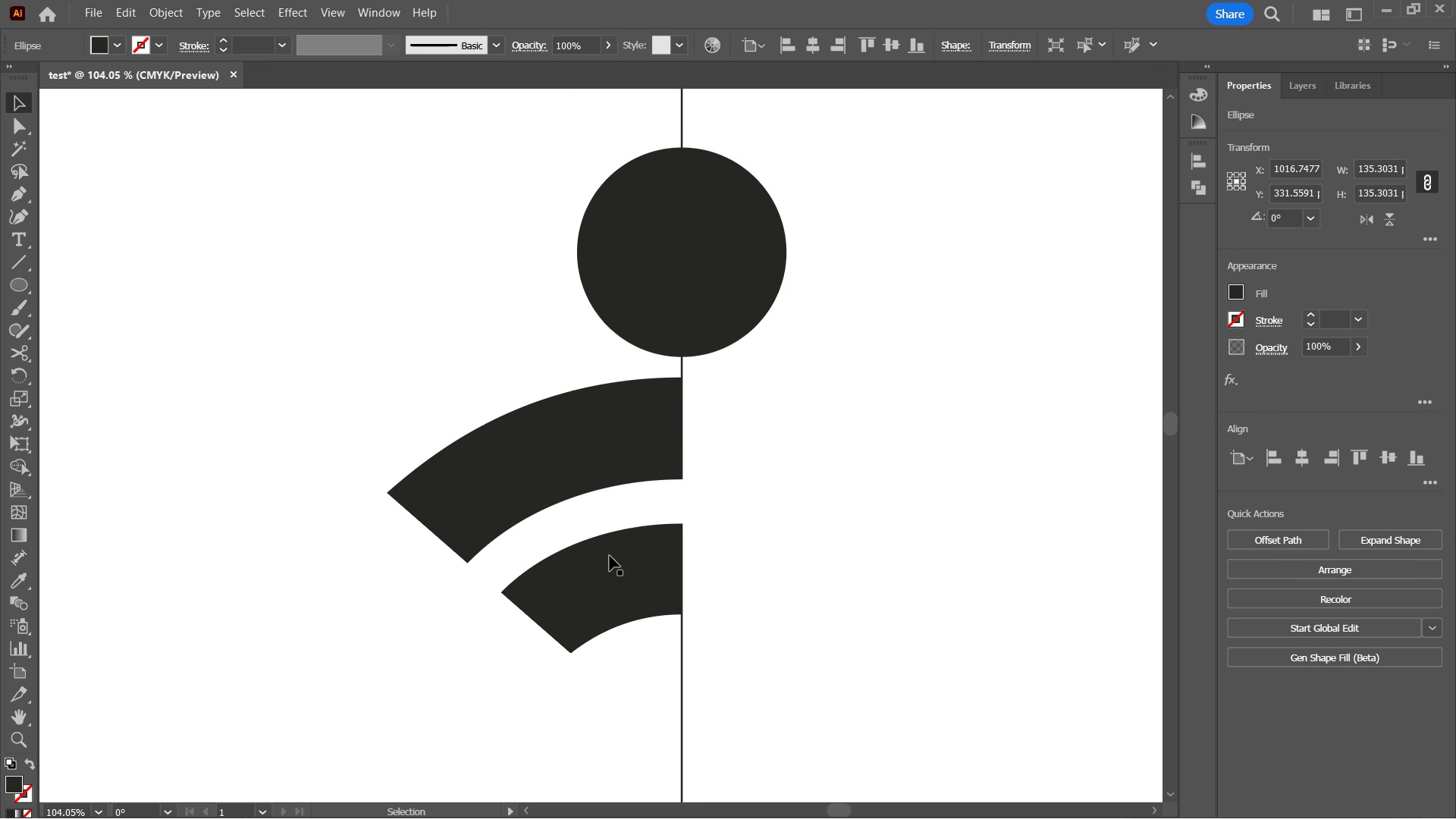 
key(ArrowUp)
 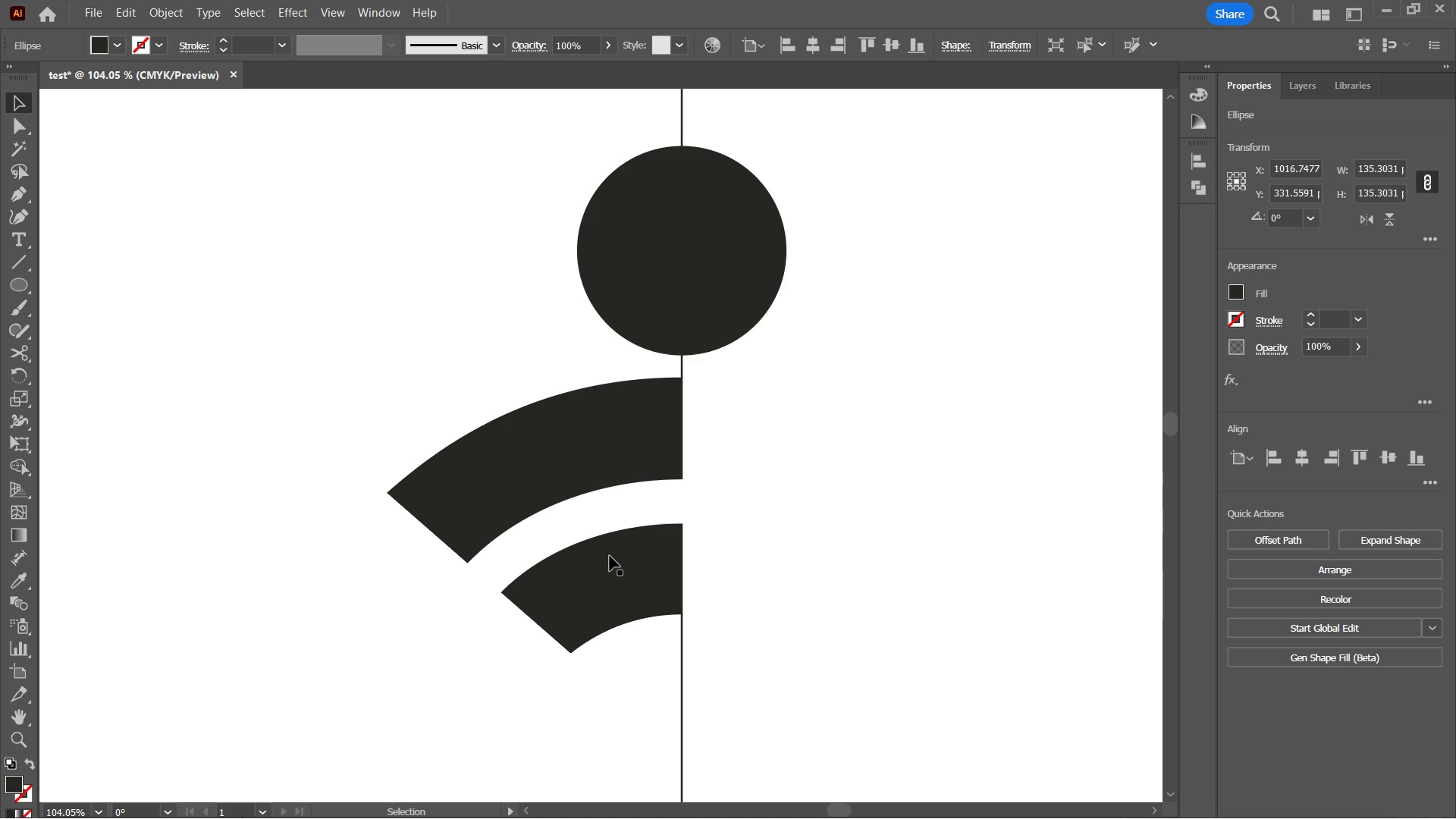 
key(ArrowUp)
 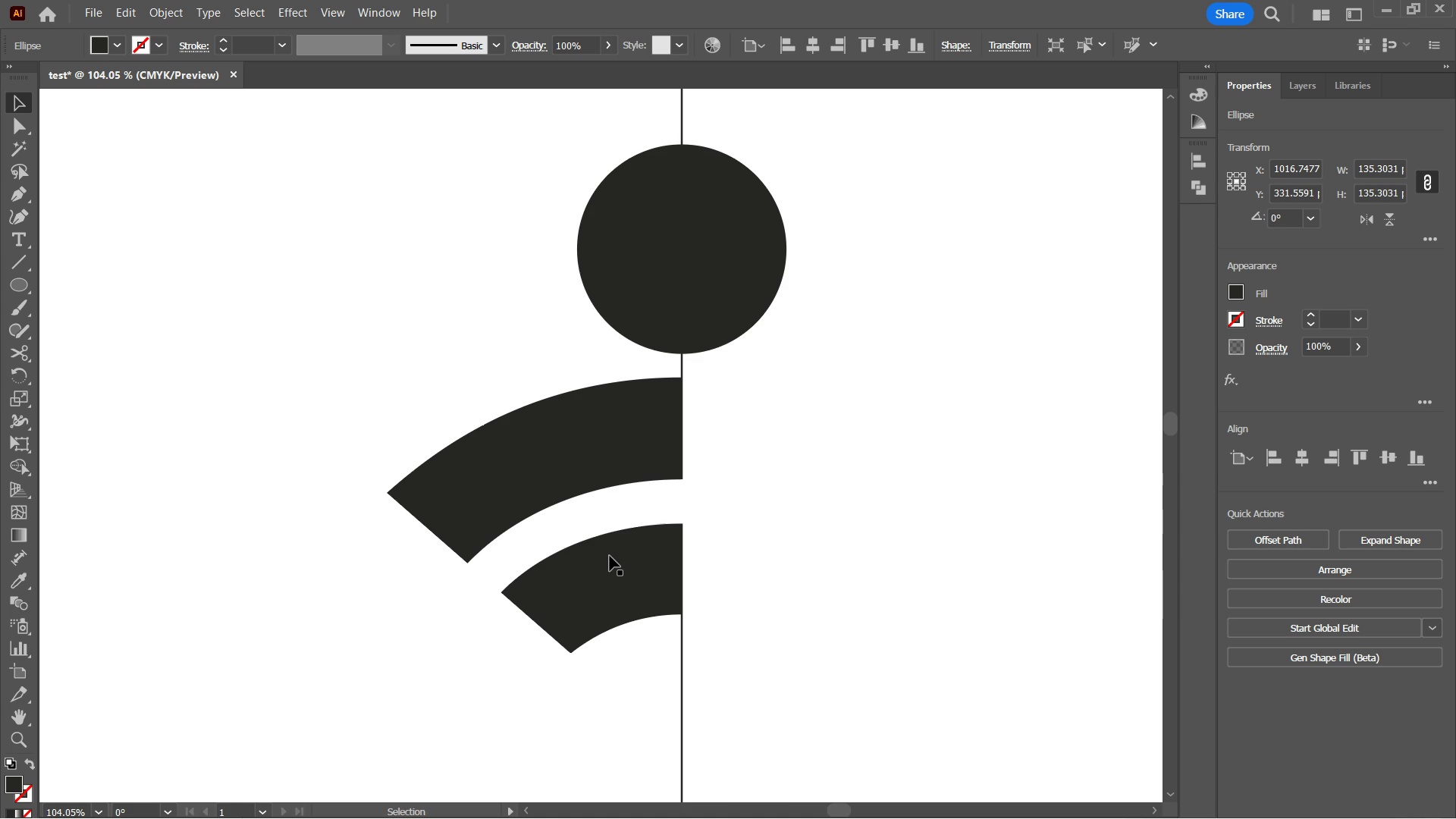 
key(ArrowDown)
 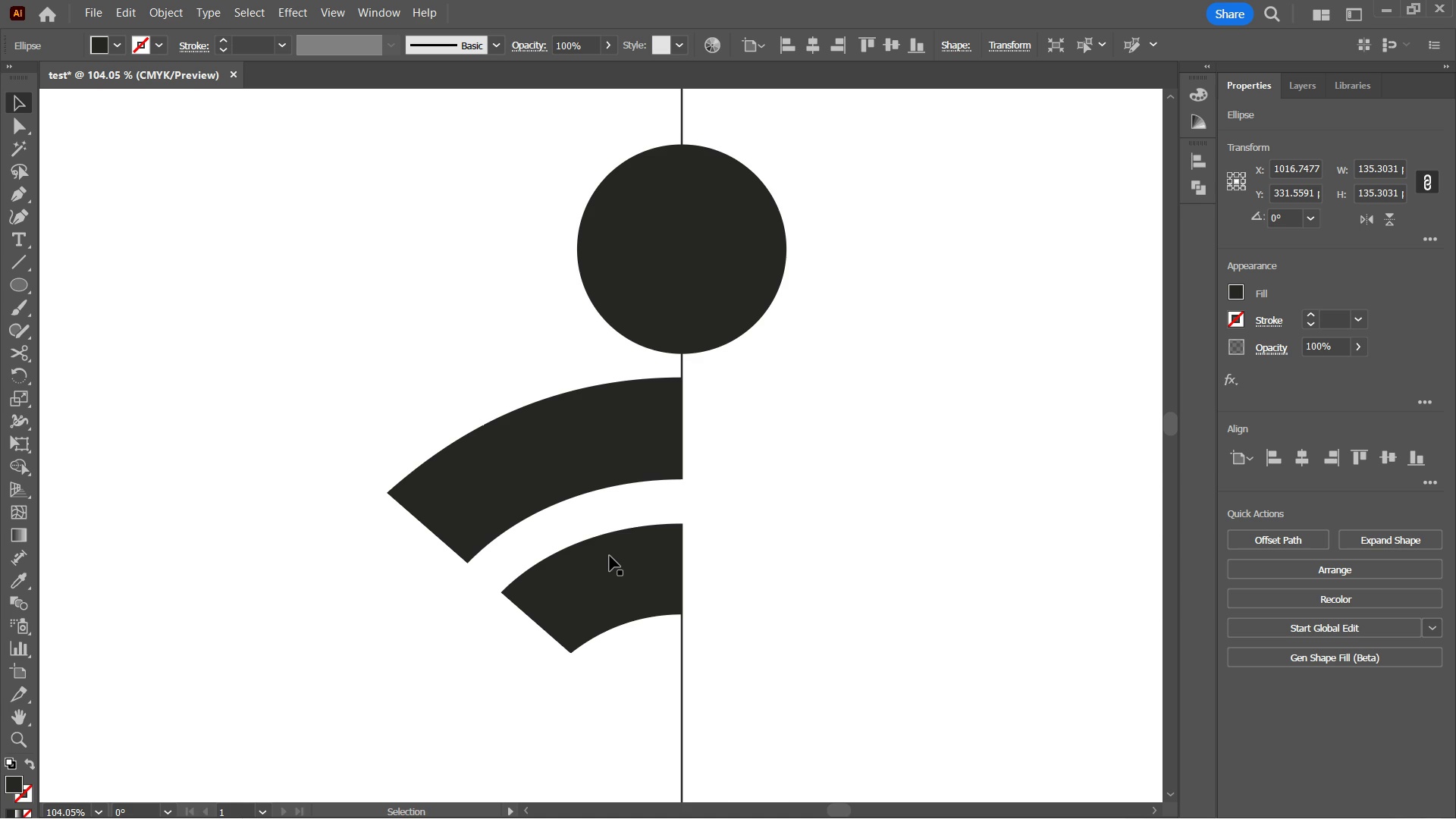 
key(ArrowUp)
 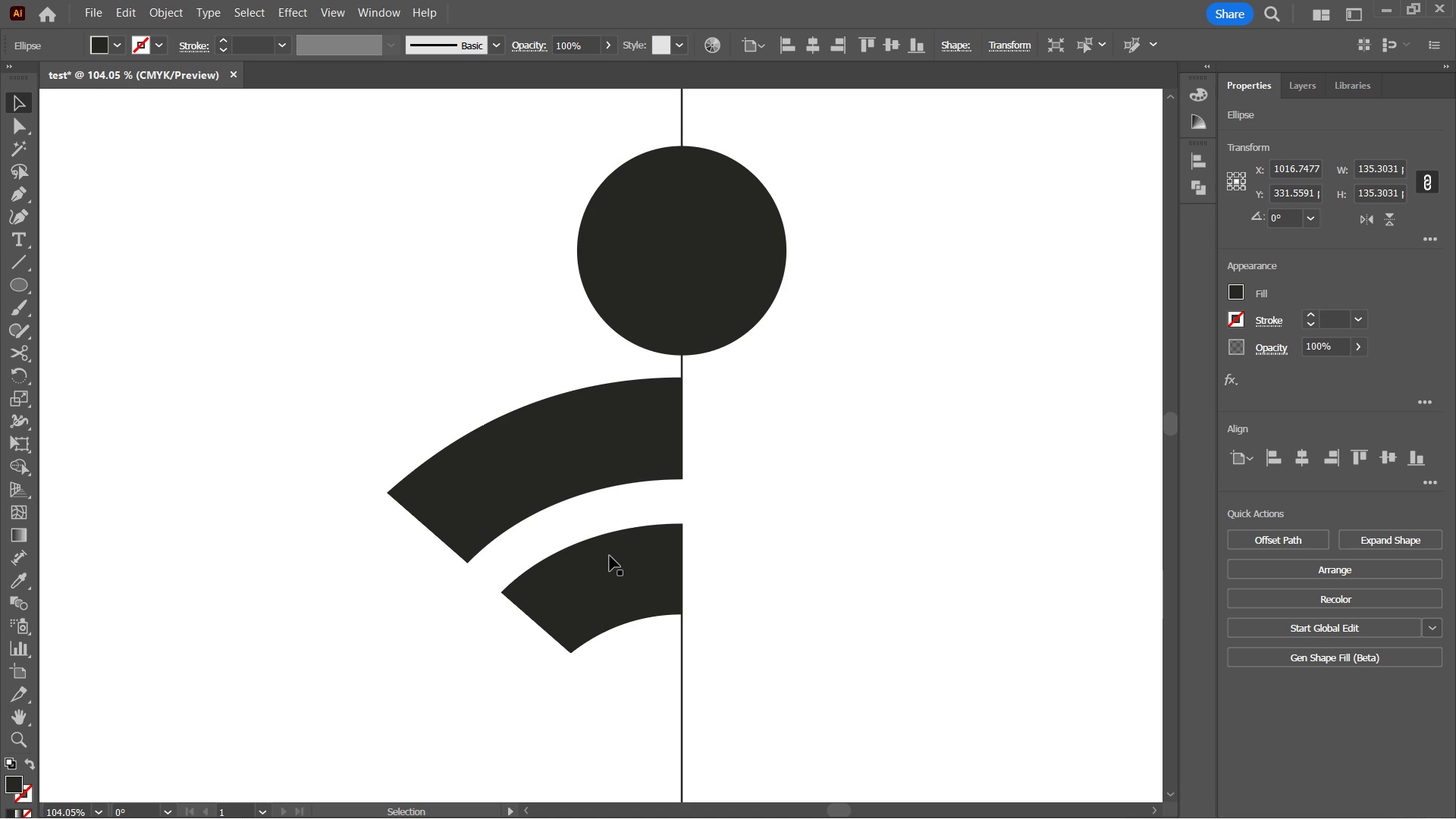 
key(ArrowDown)